 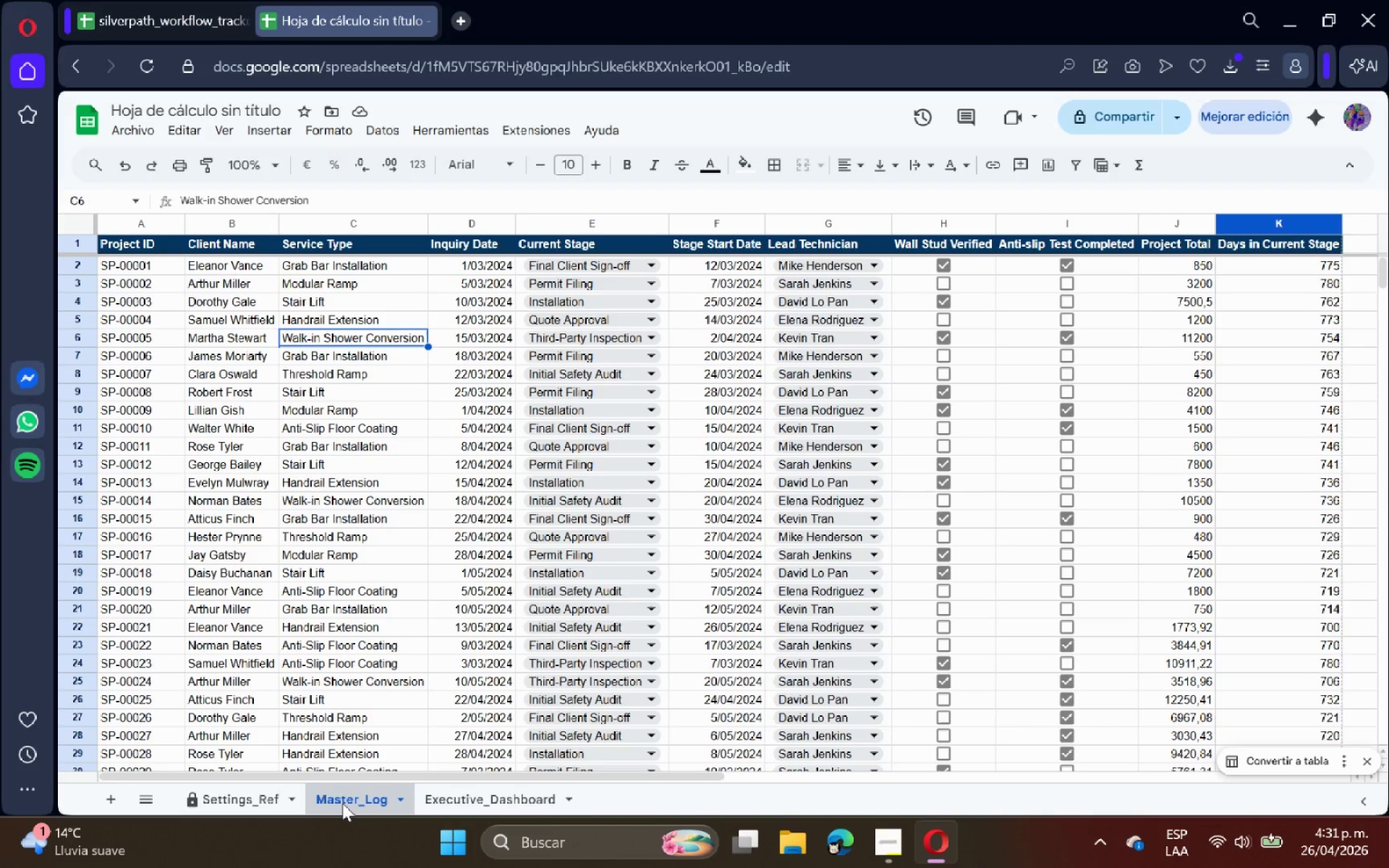 
left_click([433, 803])
 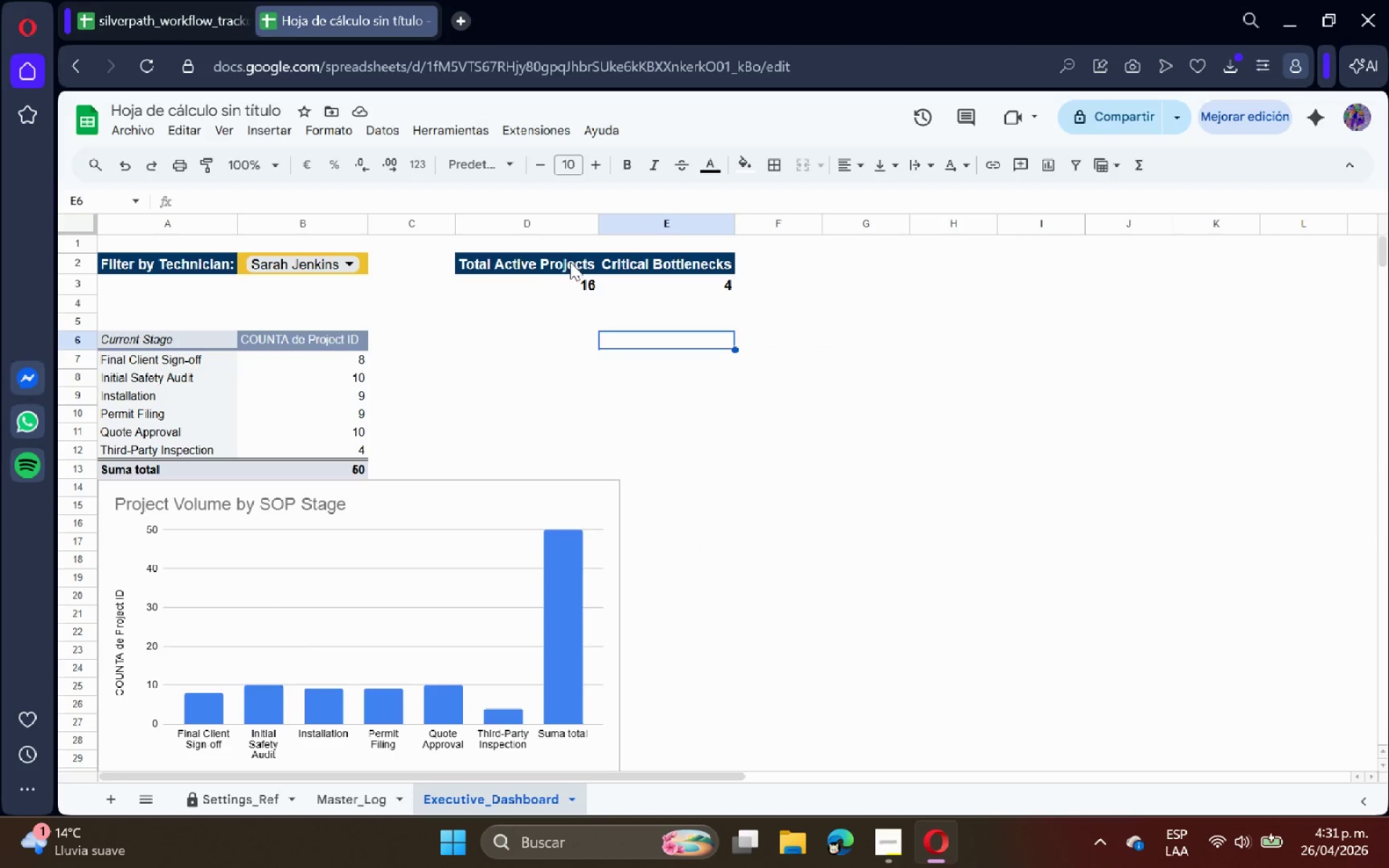 
left_click_drag(start_coordinate=[554, 262], to_coordinate=[660, 287])
 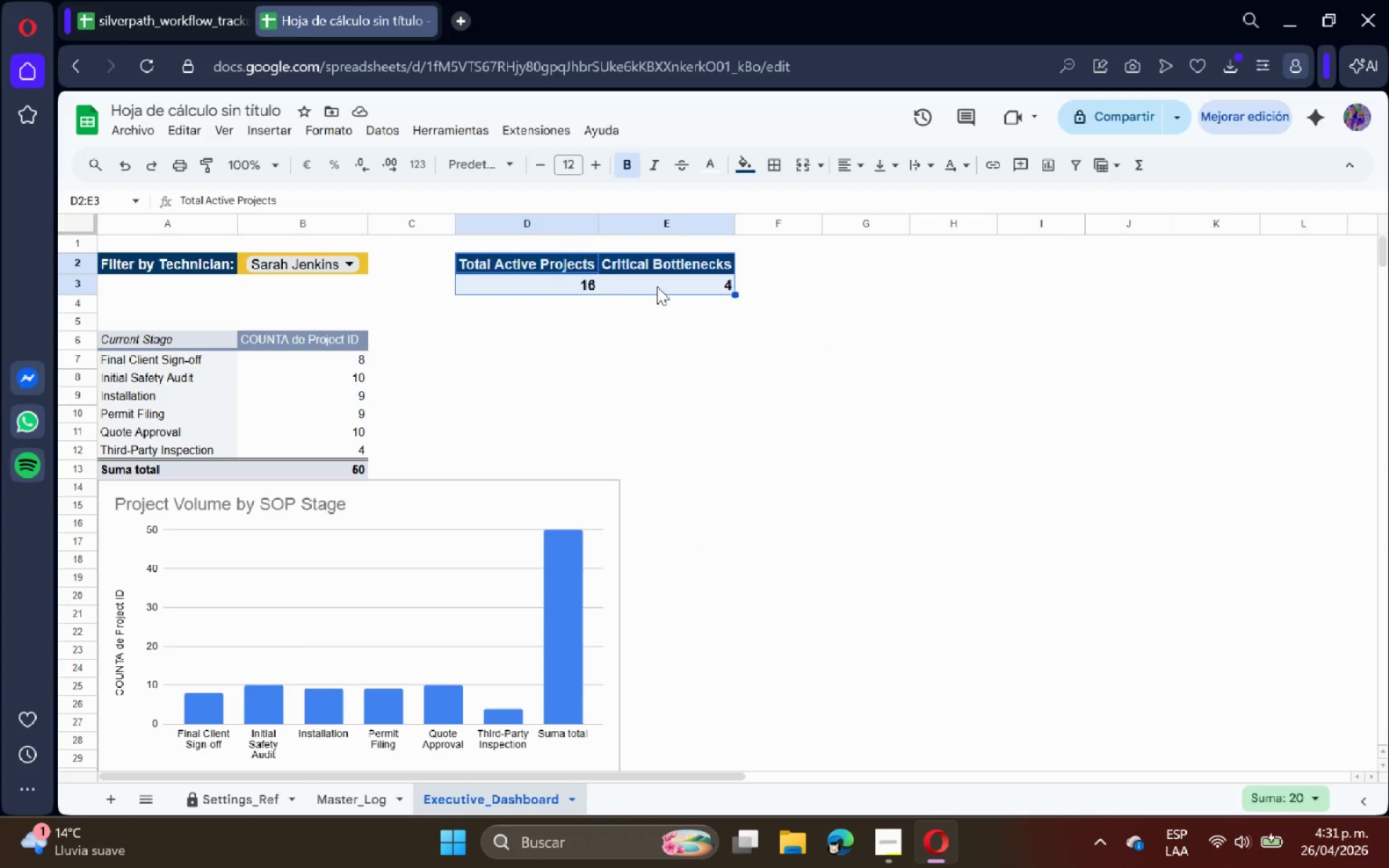 
right_click([657, 286])
 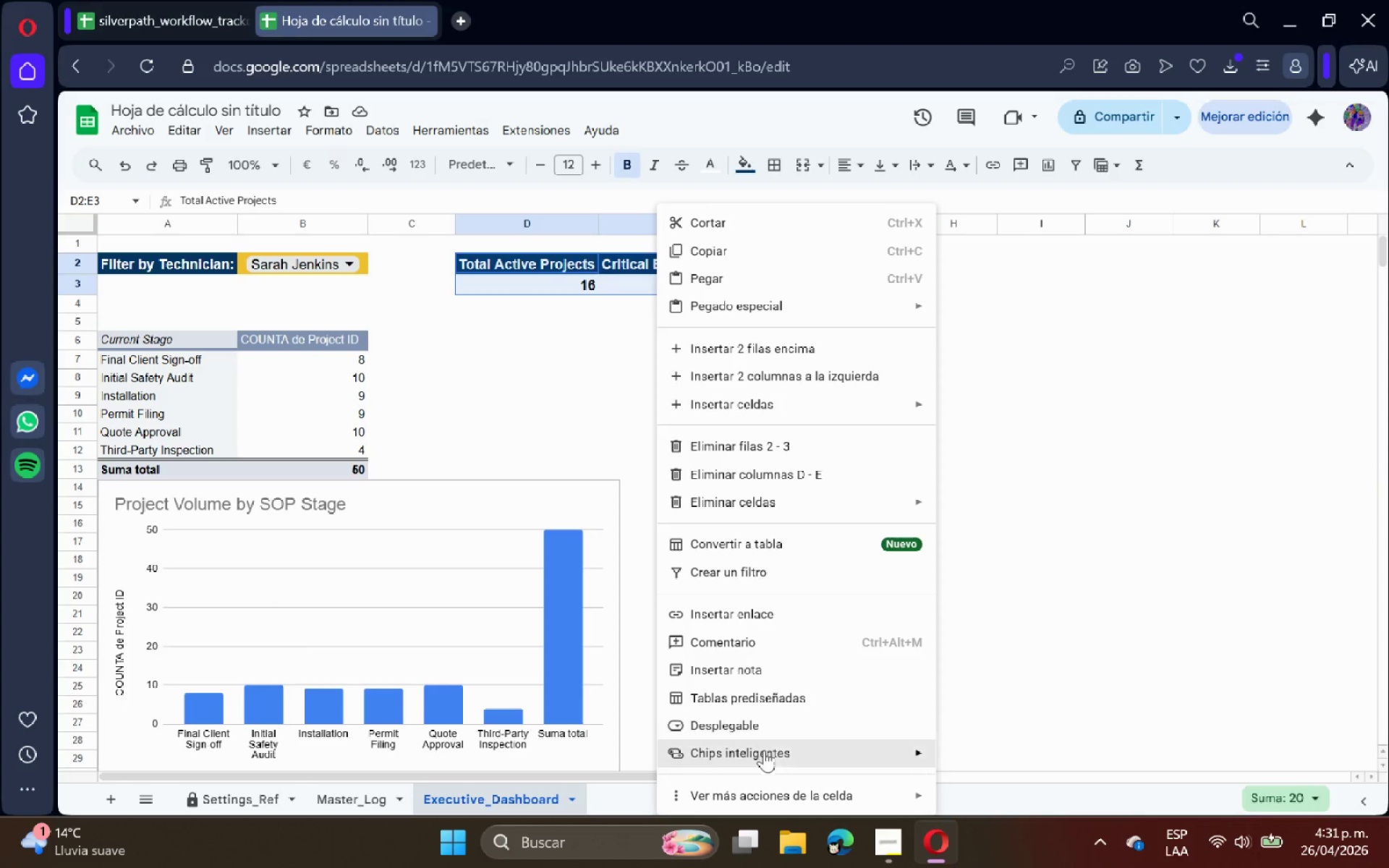 
left_click([764, 782])
 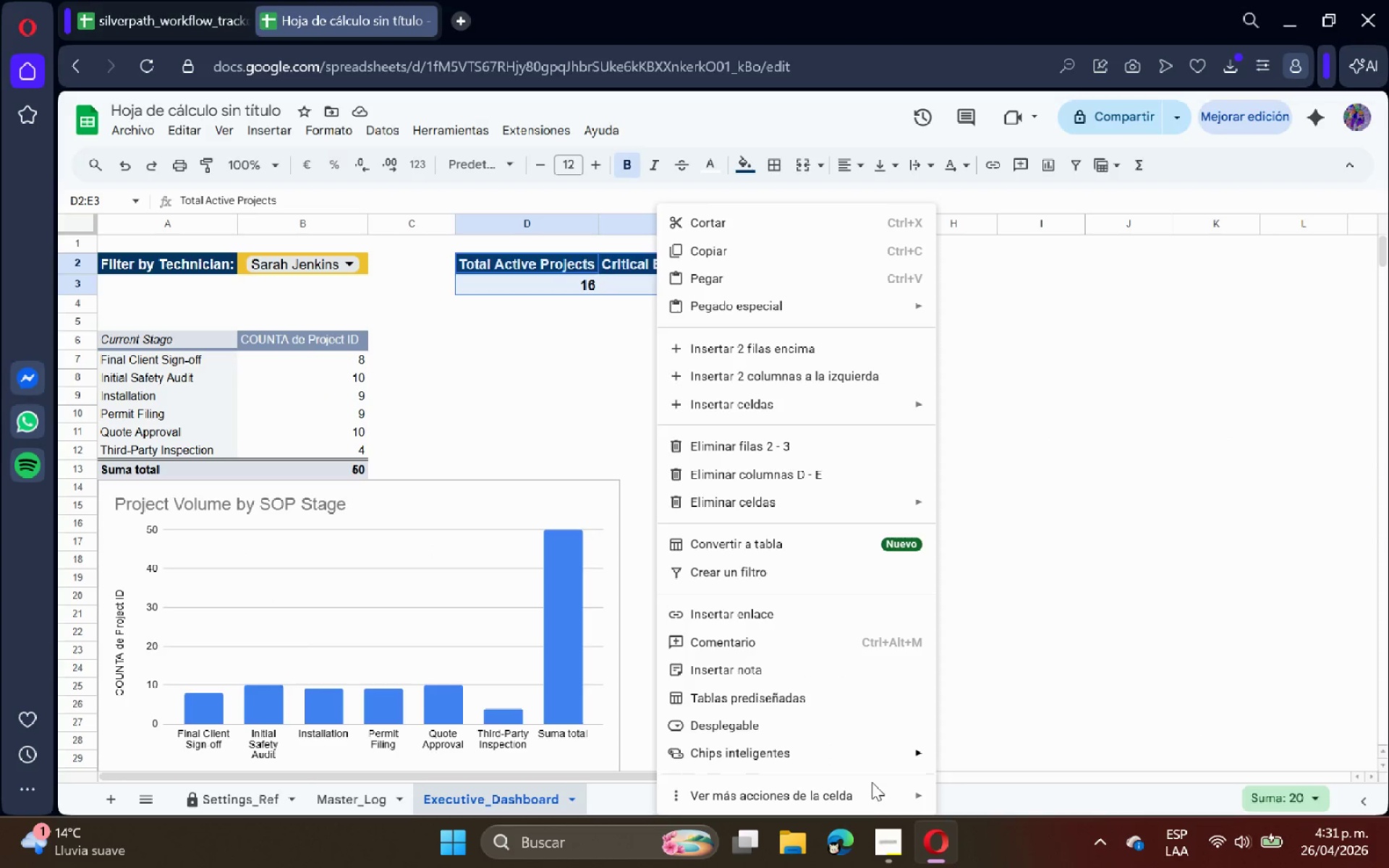 
left_click([859, 805])
 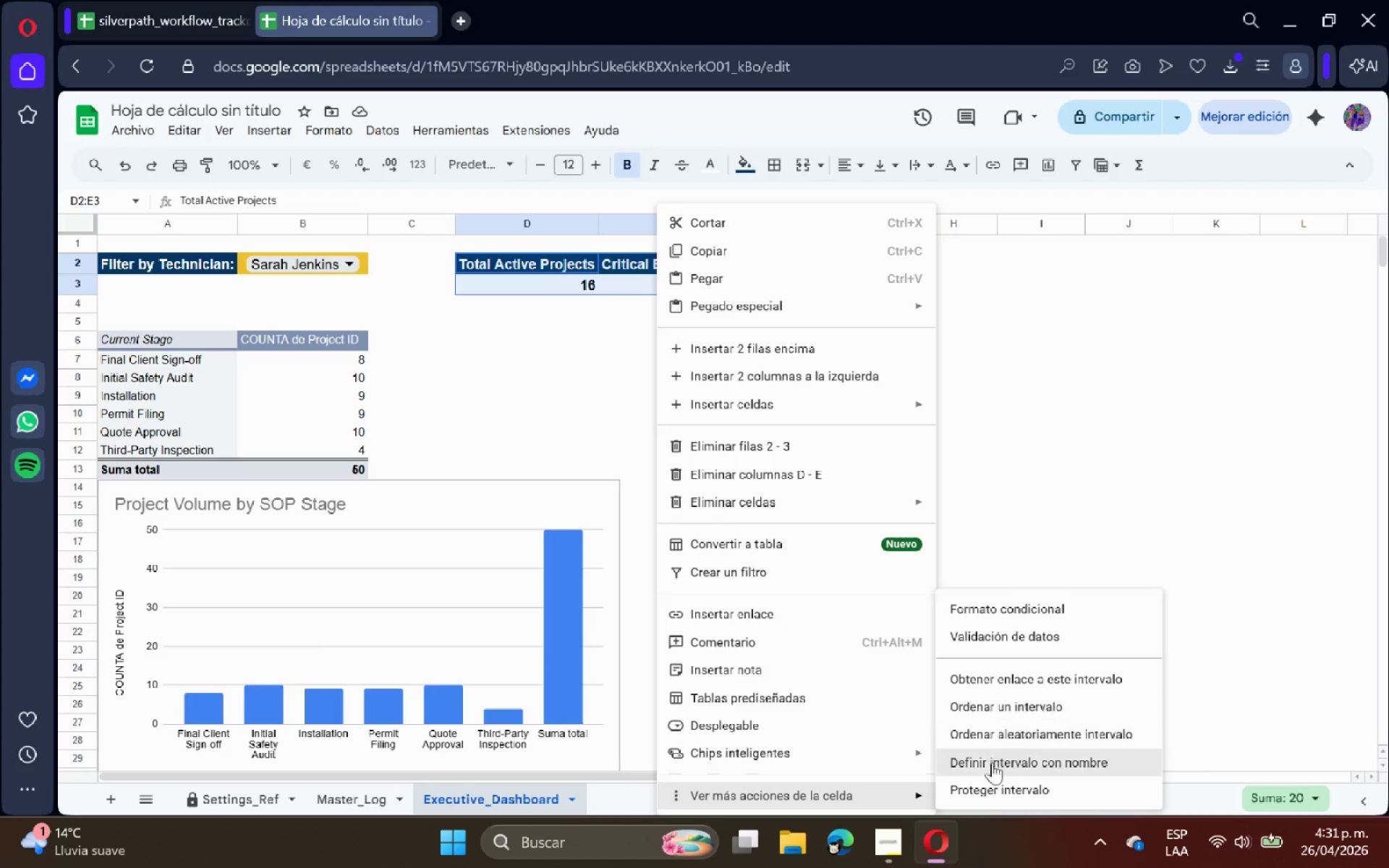 
left_click([987, 782])
 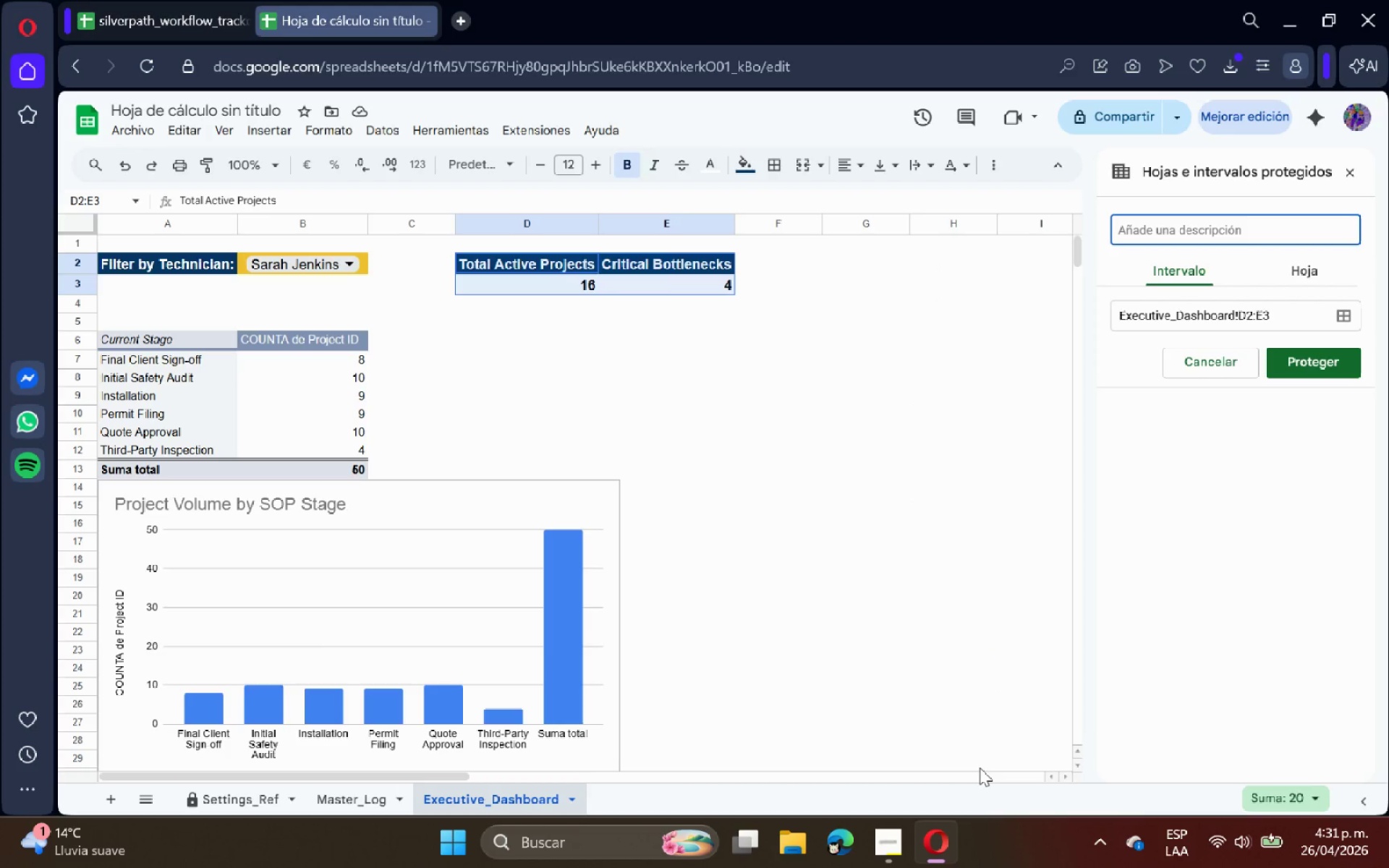 
type(Params)
 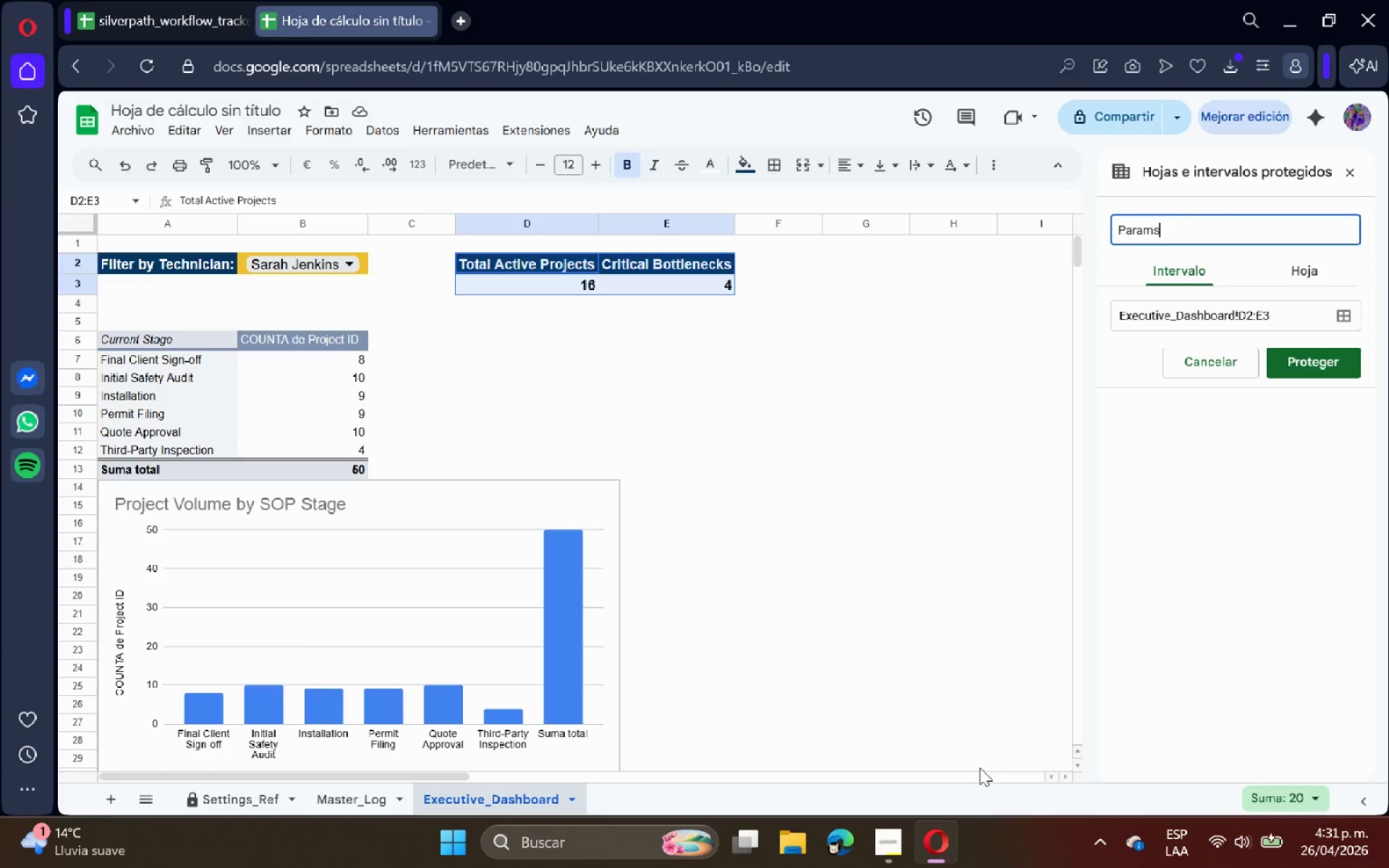 
key(Enter)
 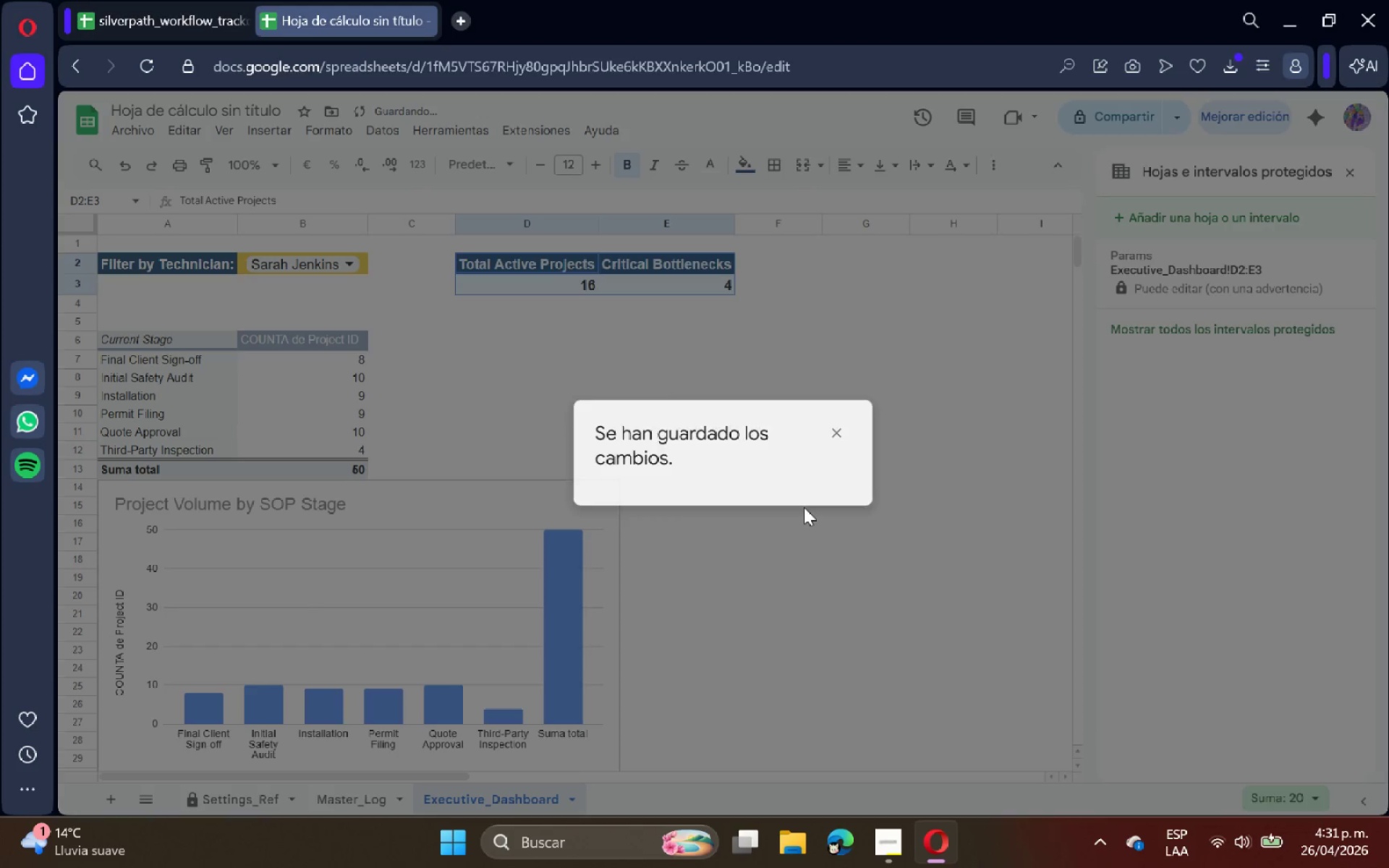 
left_click([357, 806])
 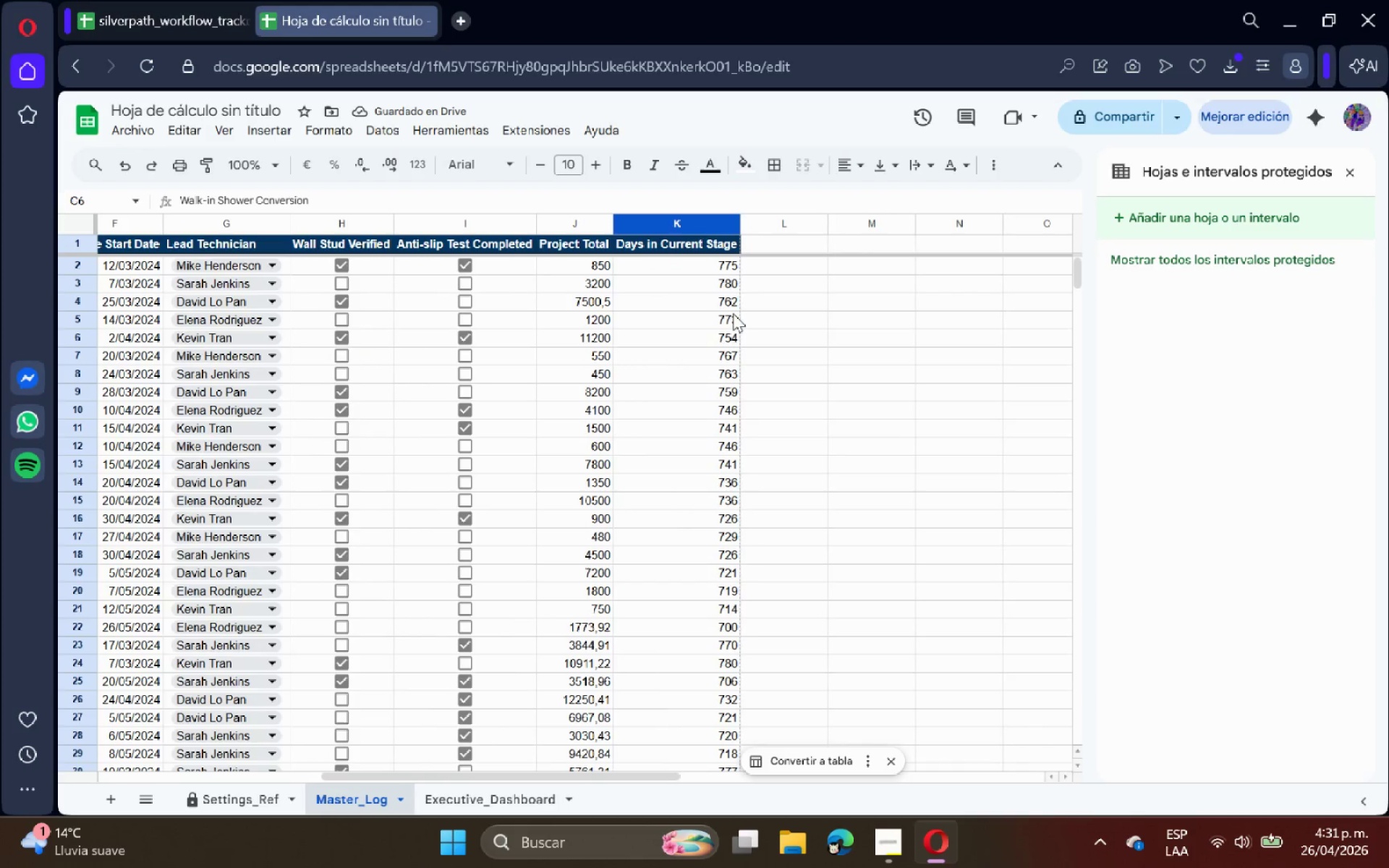 
left_click([579, 286])
 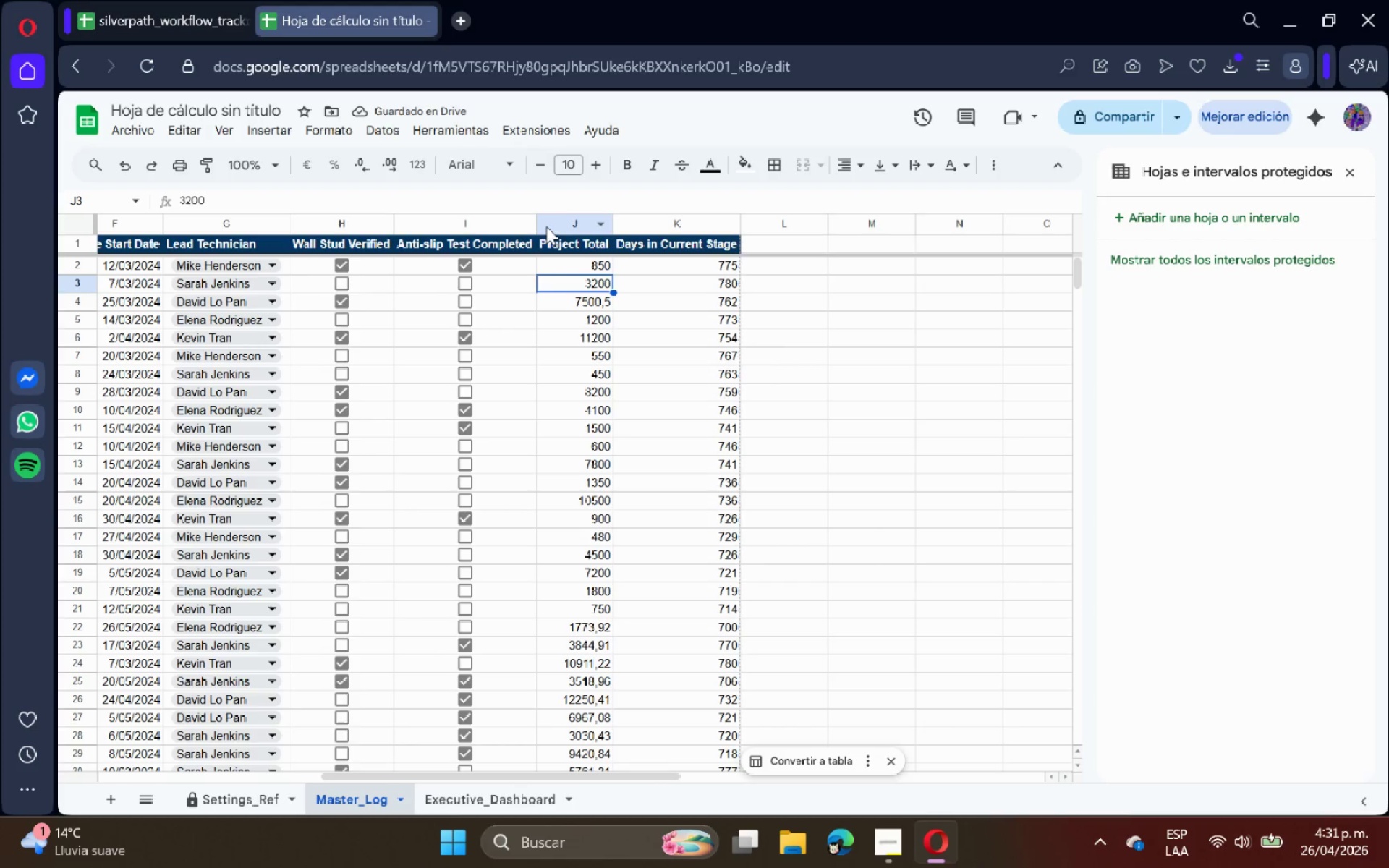 
left_click([551, 225])
 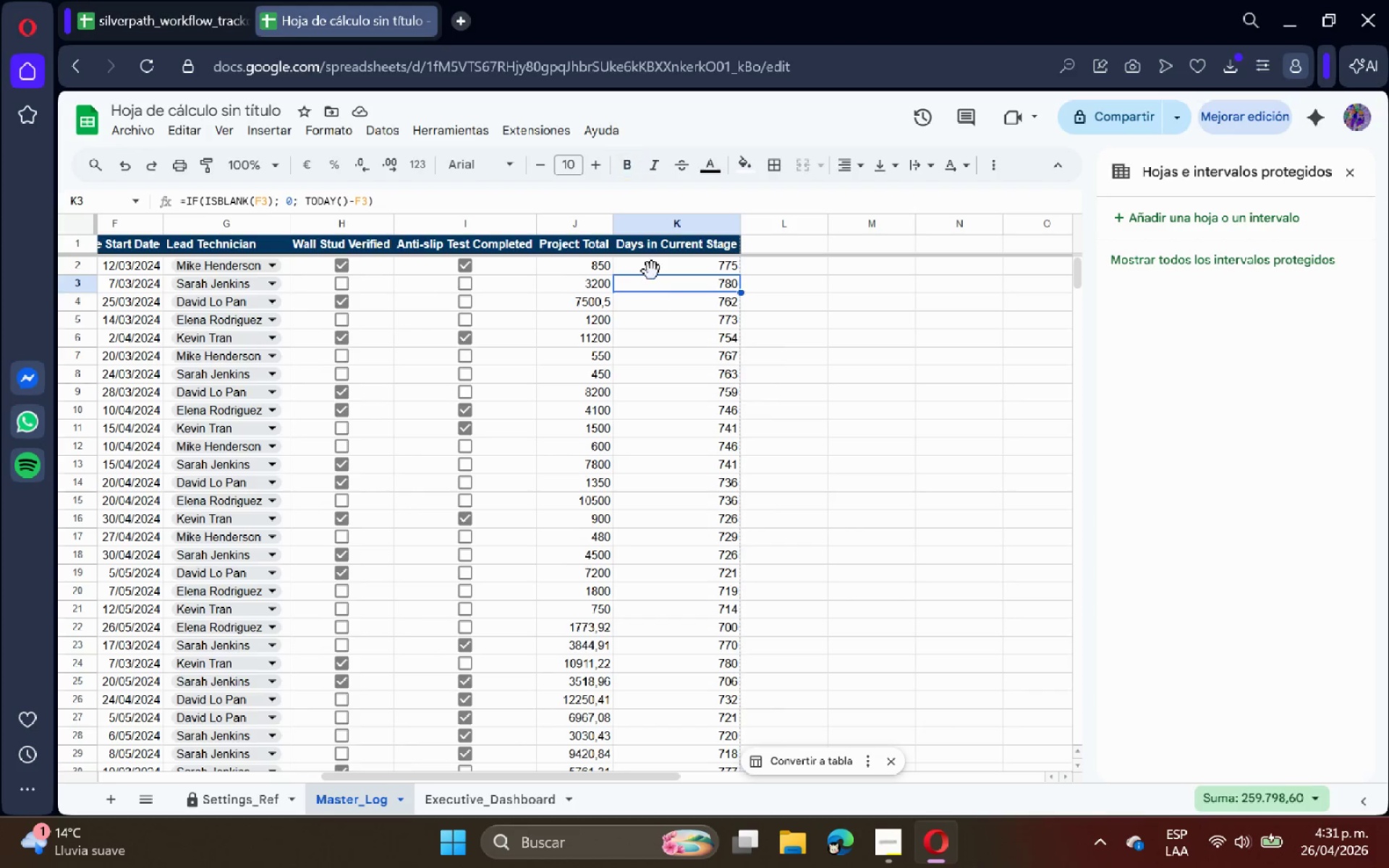 
double_click([653, 252])
 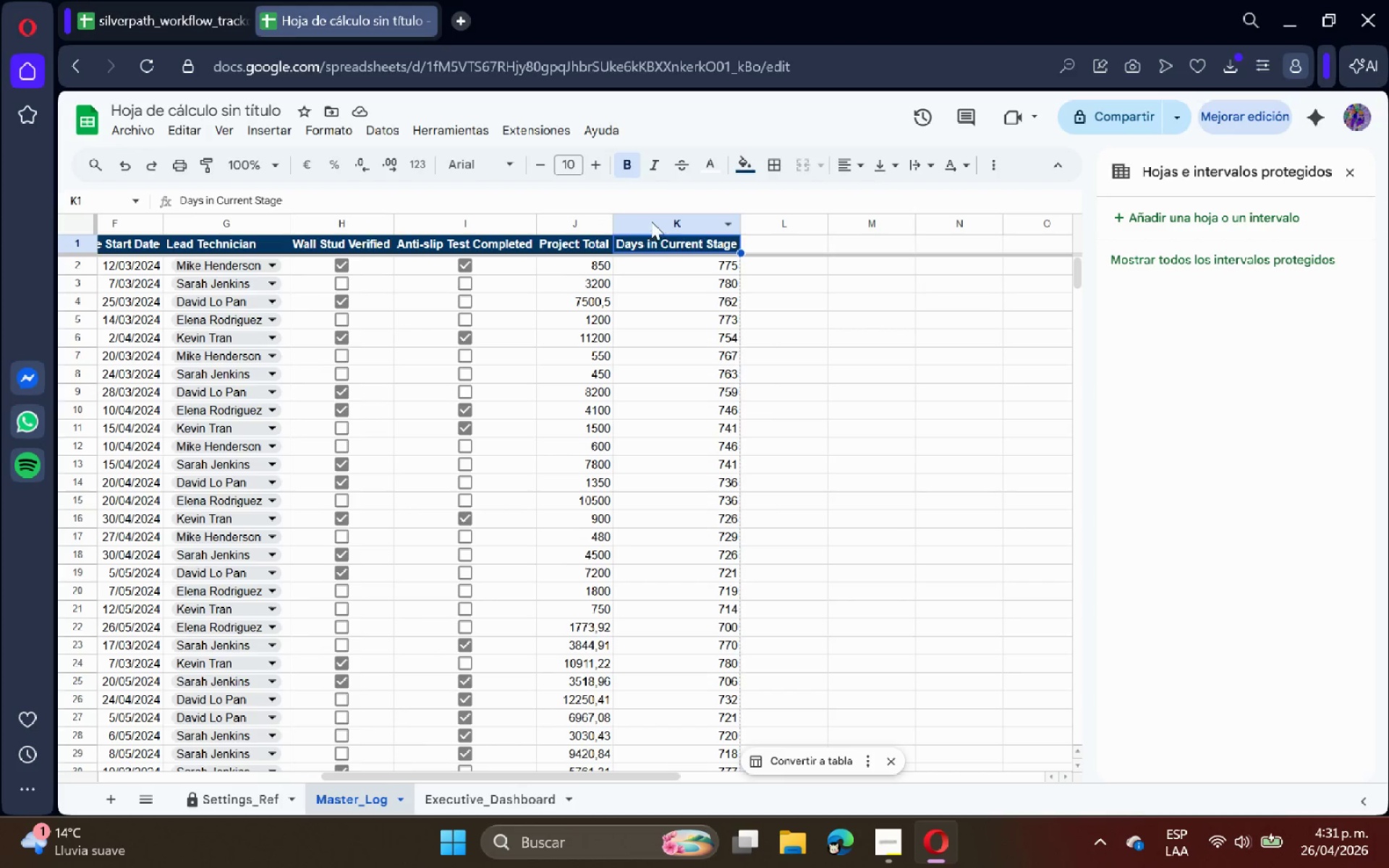 
left_click([651, 221])
 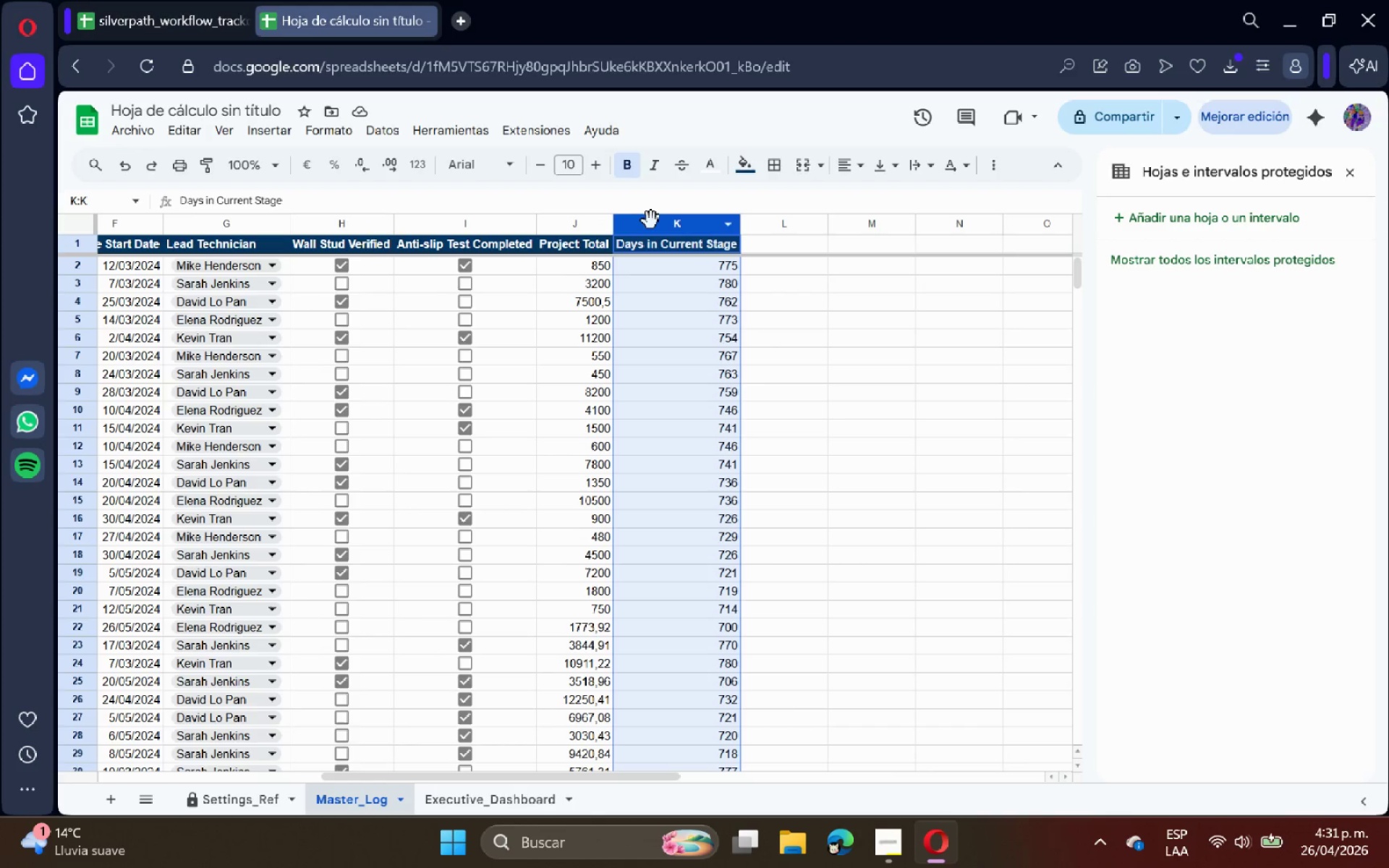 
right_click([651, 221])
 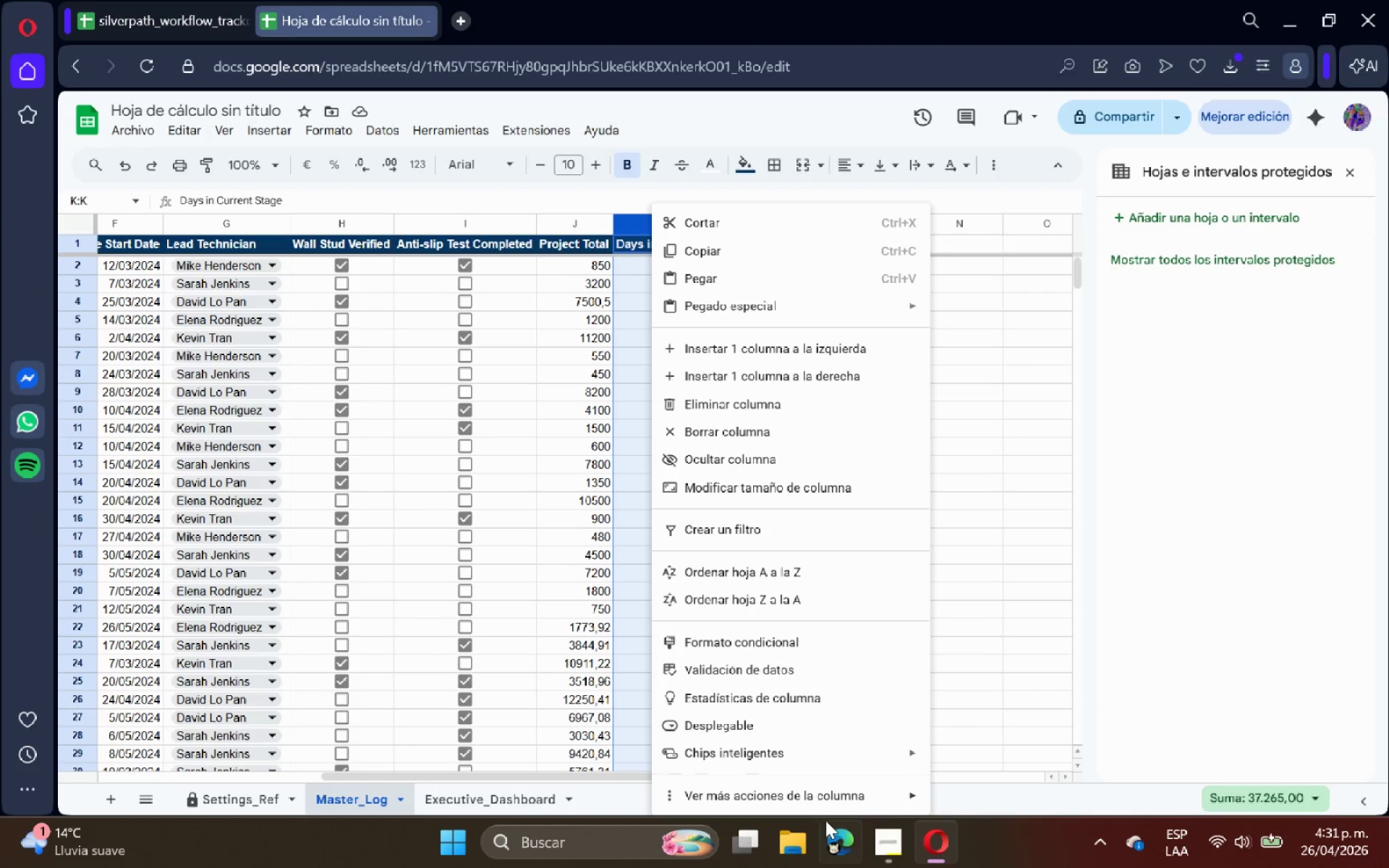 
left_click([854, 801])
 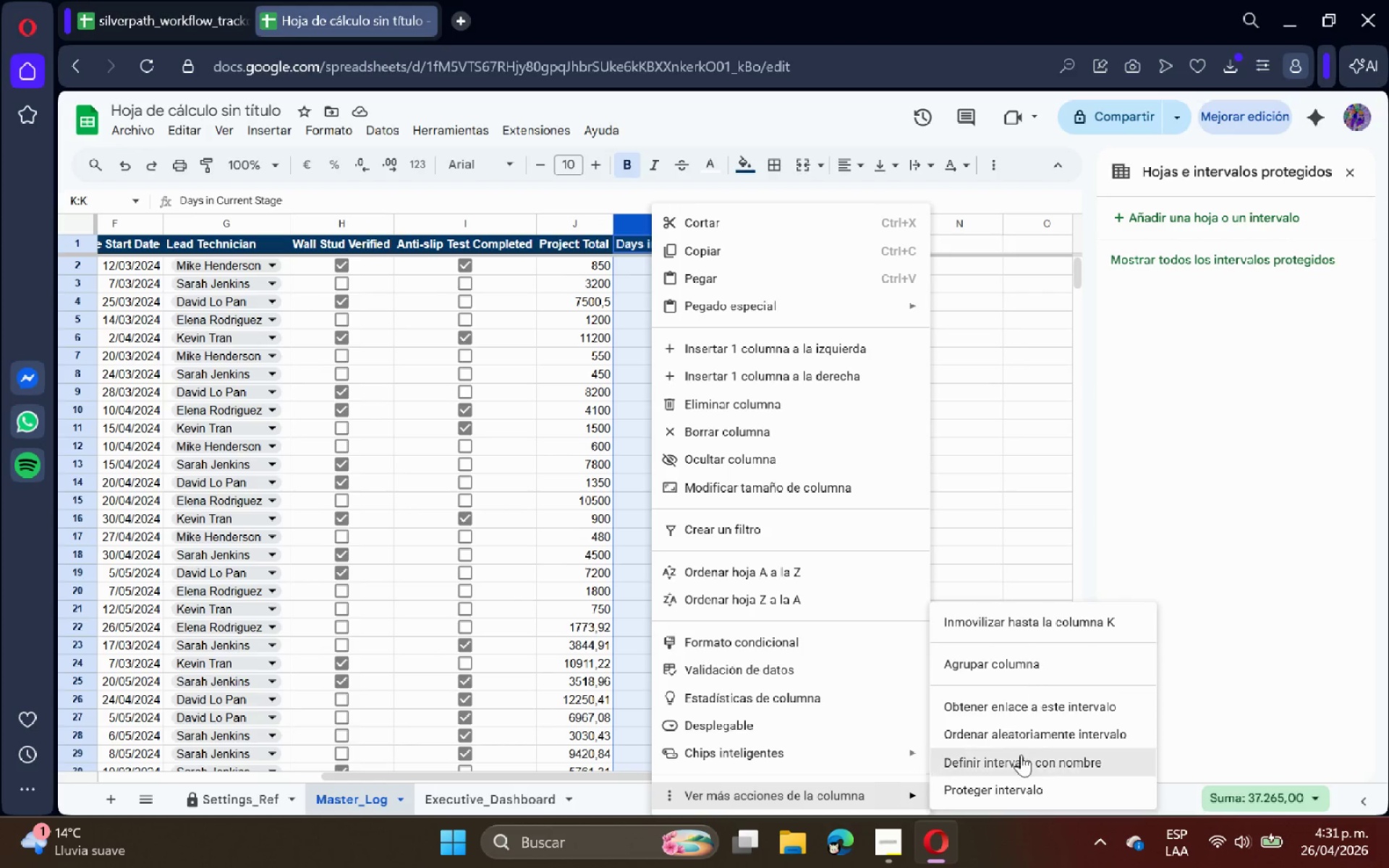 
left_click([1016, 783])
 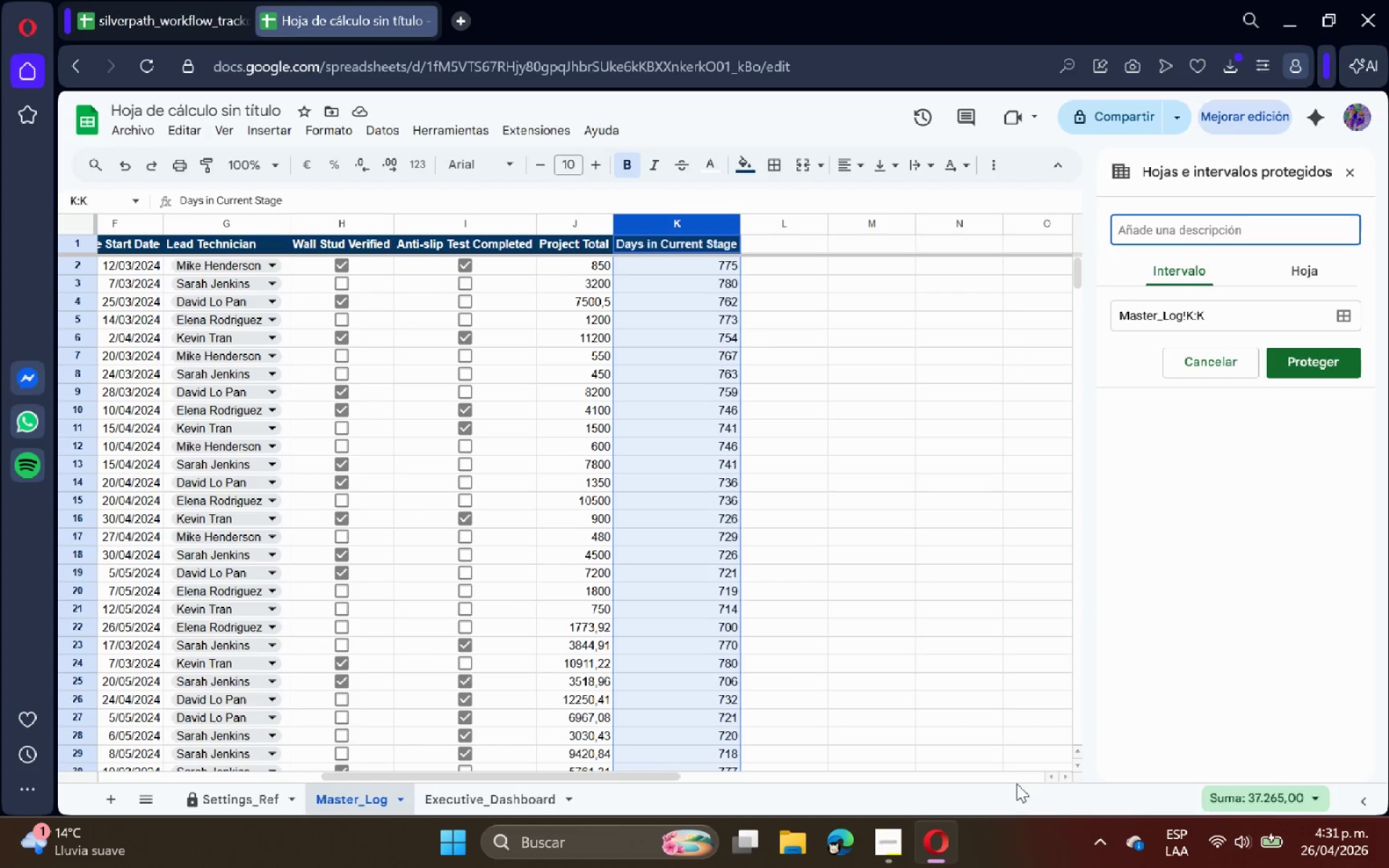 
type(Params)
 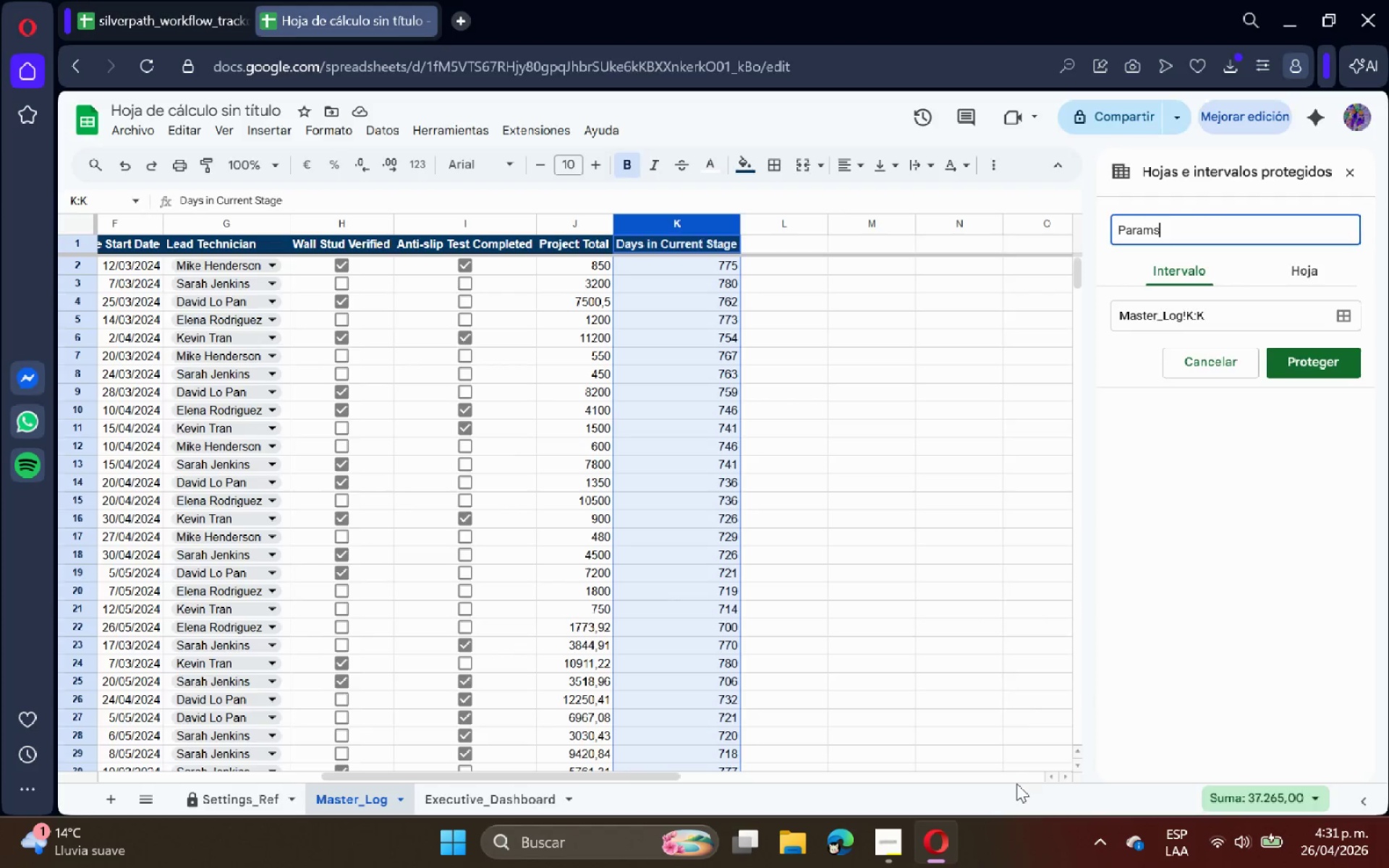 
key(Enter)
 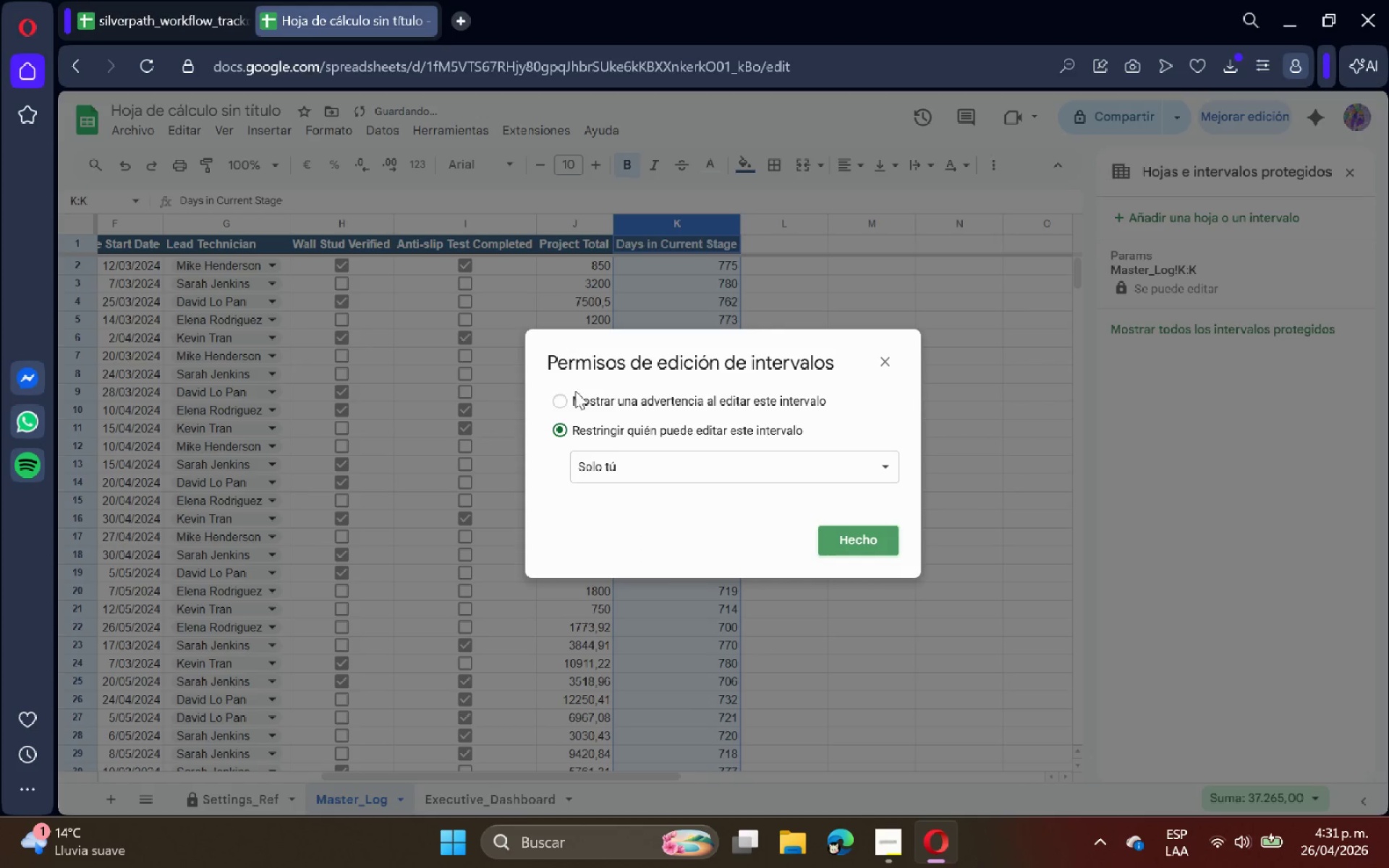 
left_click([602, 397])
 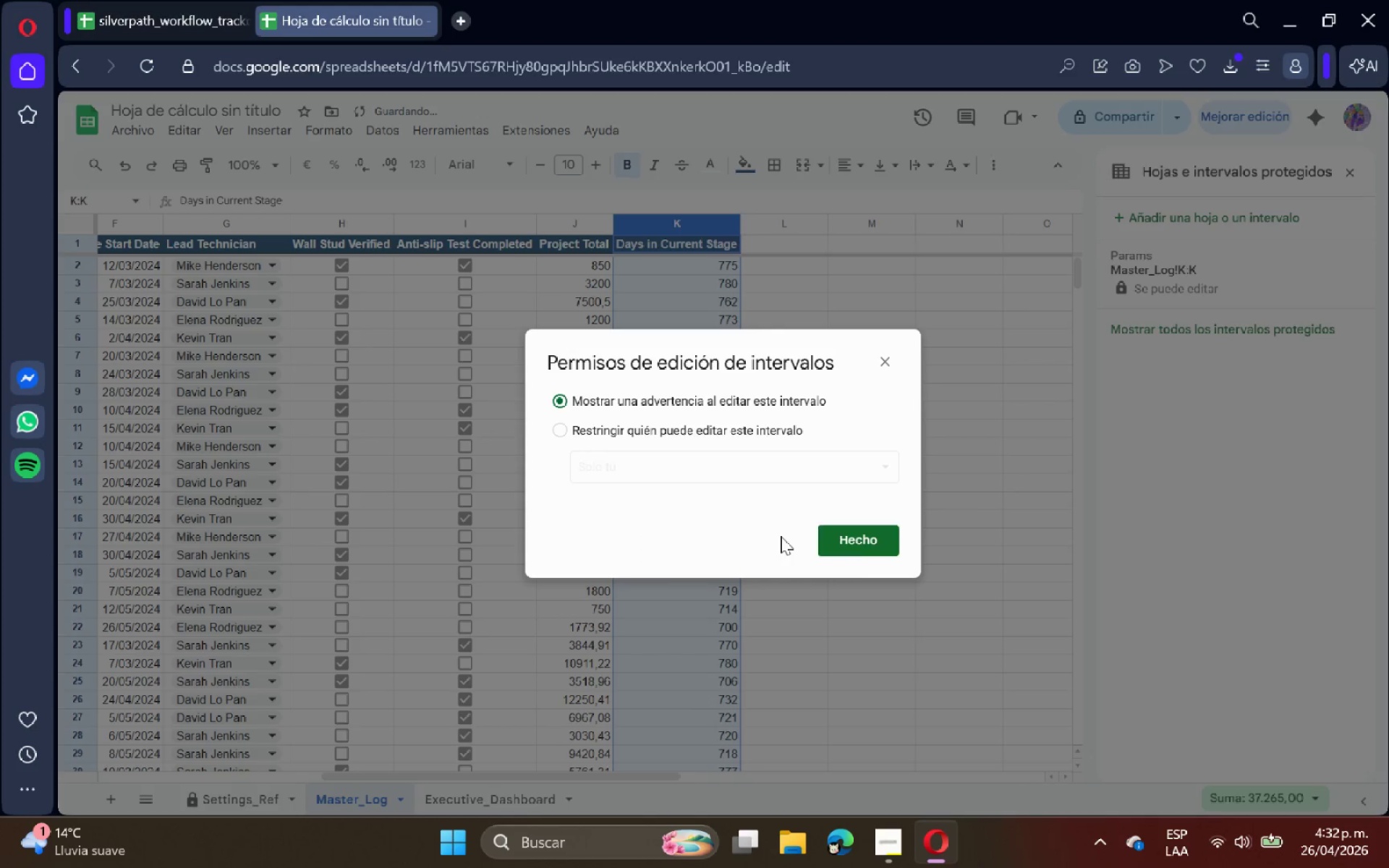 
left_click([854, 536])
 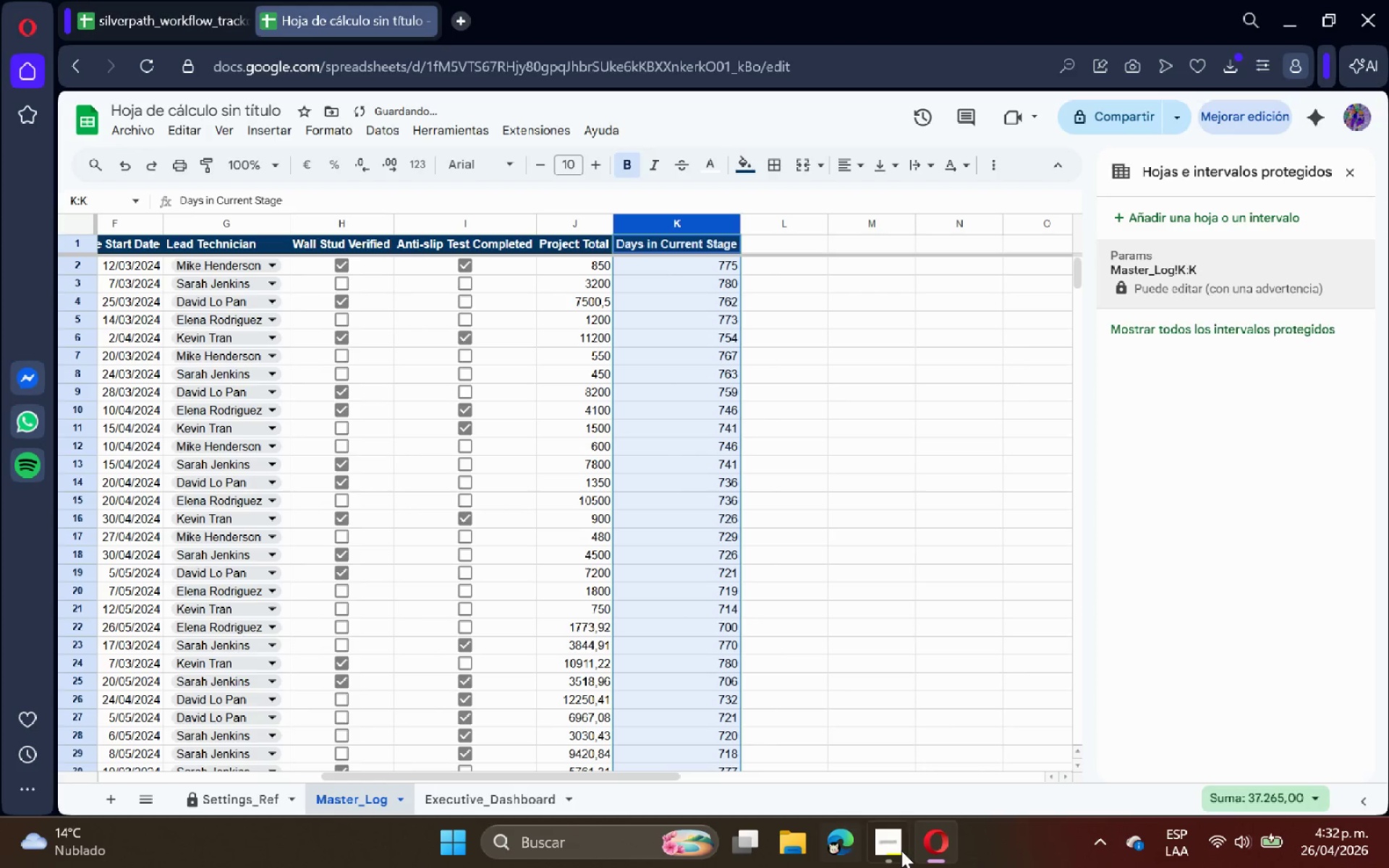 
left_click([897, 854])